 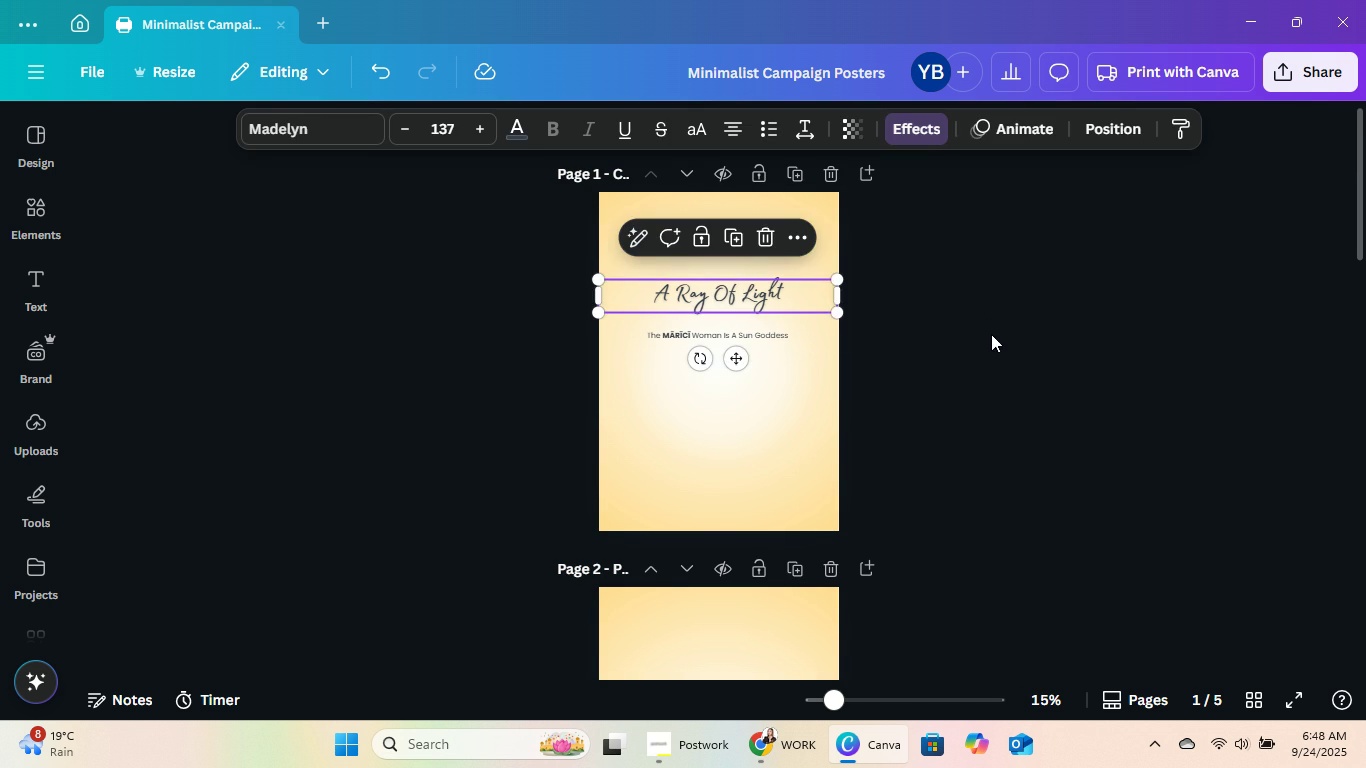 
key(ArrowLeft)
 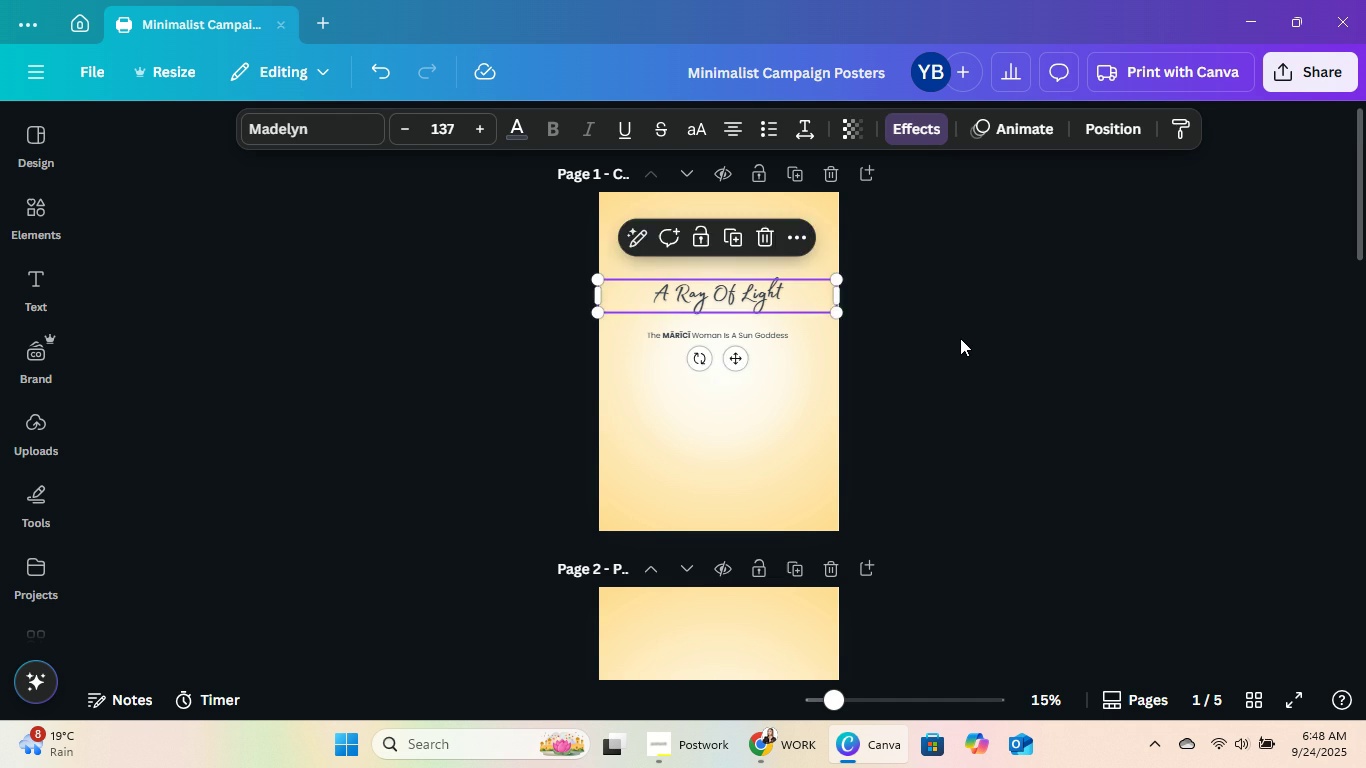 
left_click([960, 338])
 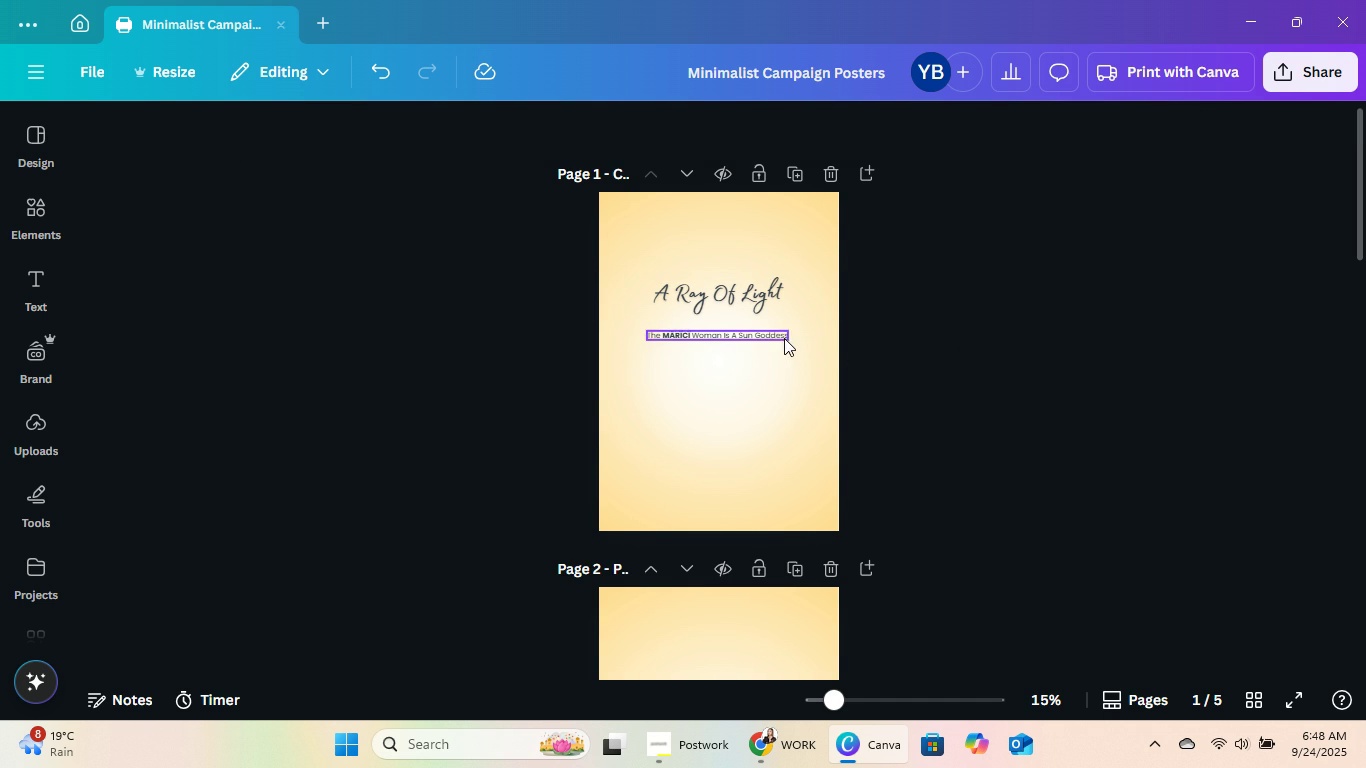 
left_click([962, 337])
 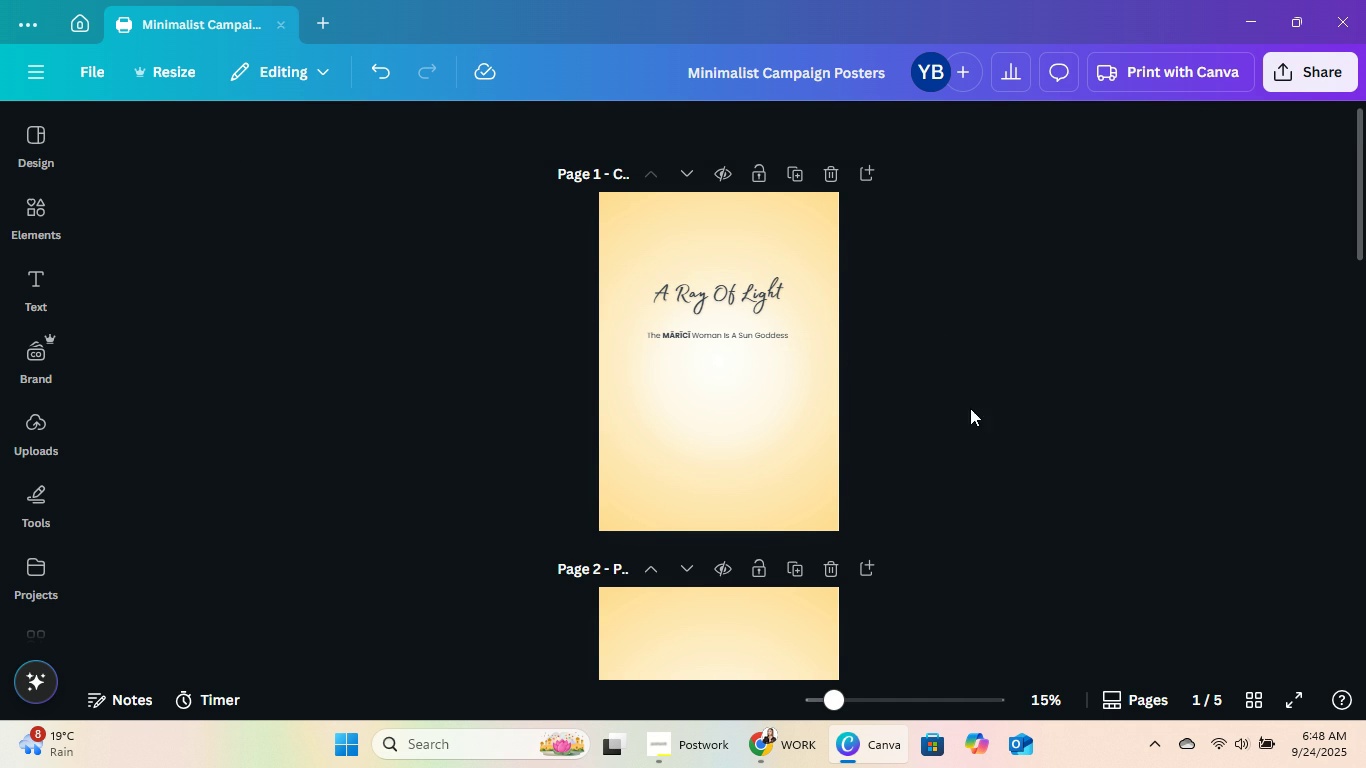 
scroll: coordinate [955, 388], scroll_direction: down, amount: 6.0
 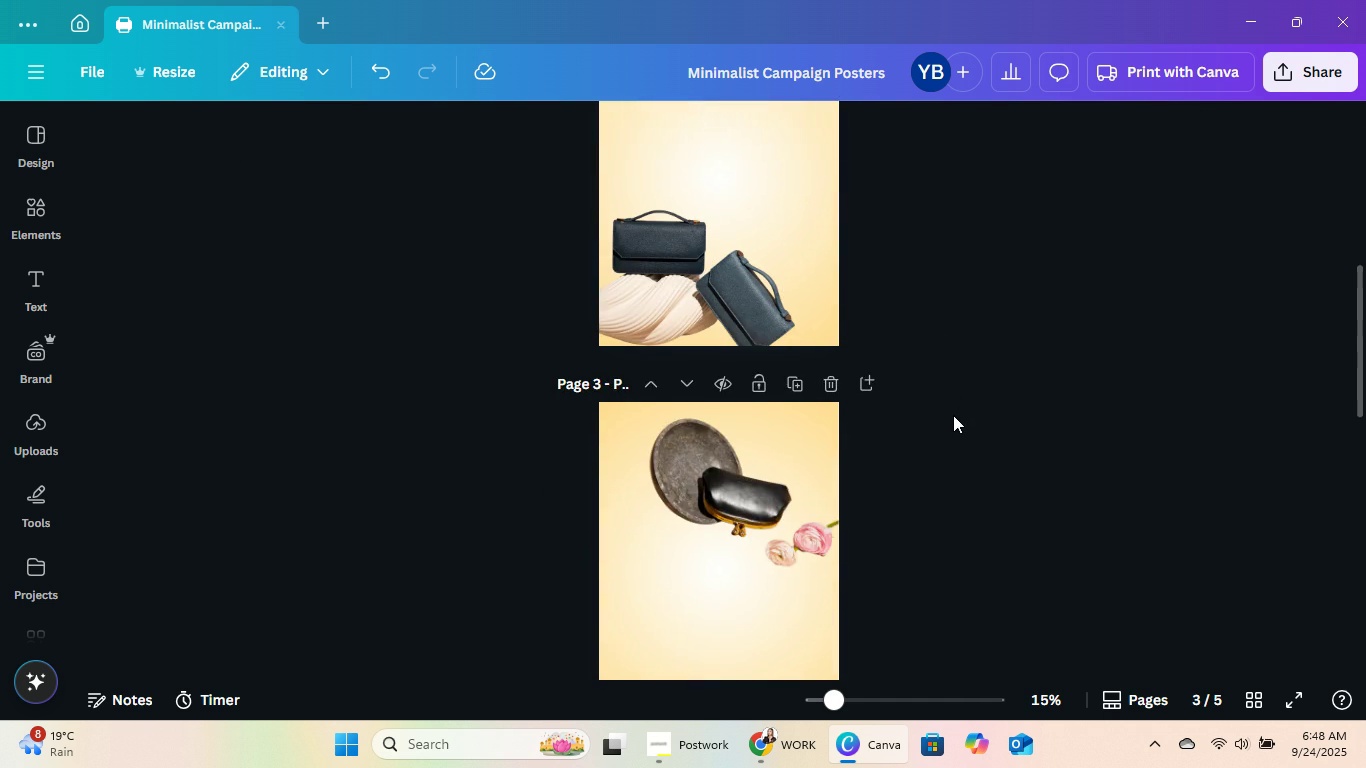 
scroll: coordinate [953, 415], scroll_direction: up, amount: 2.0
 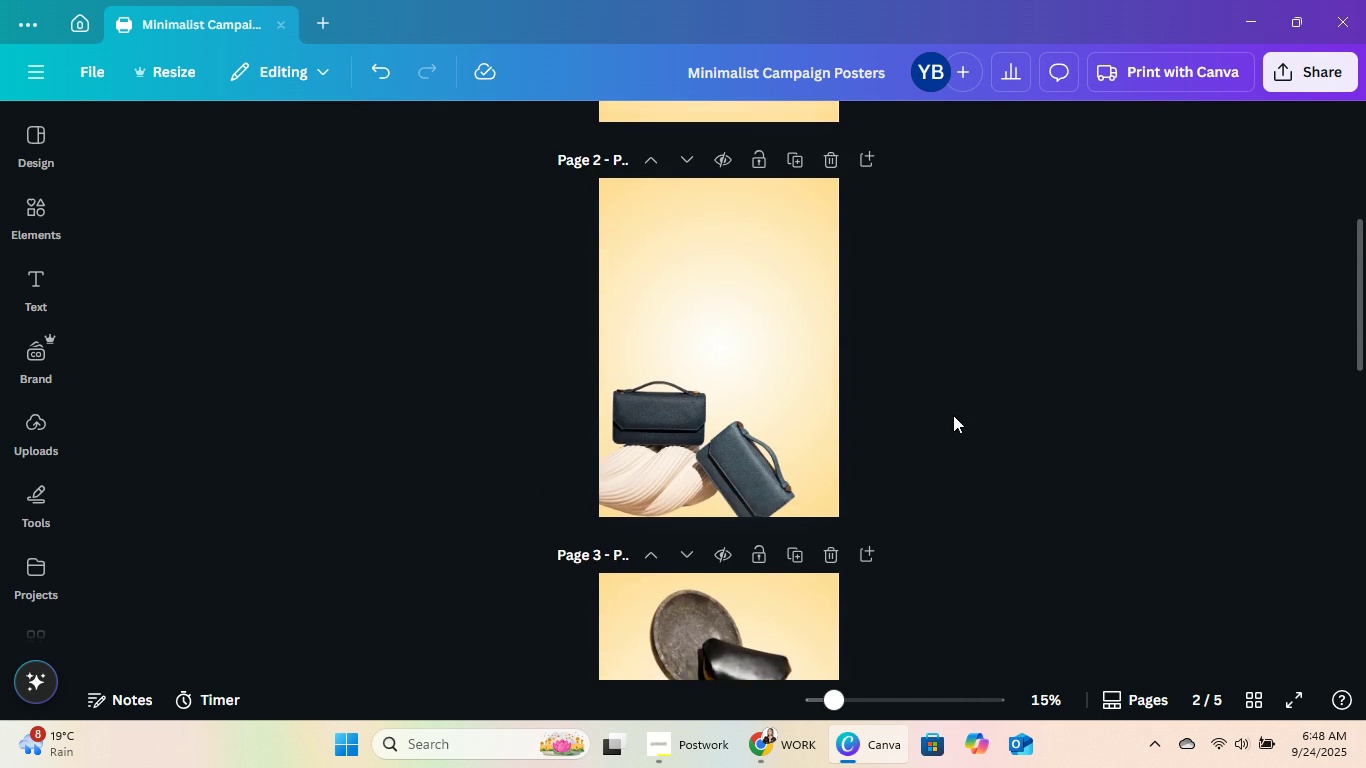 
scroll: coordinate [697, 319], scroll_direction: down, amount: 15.0
 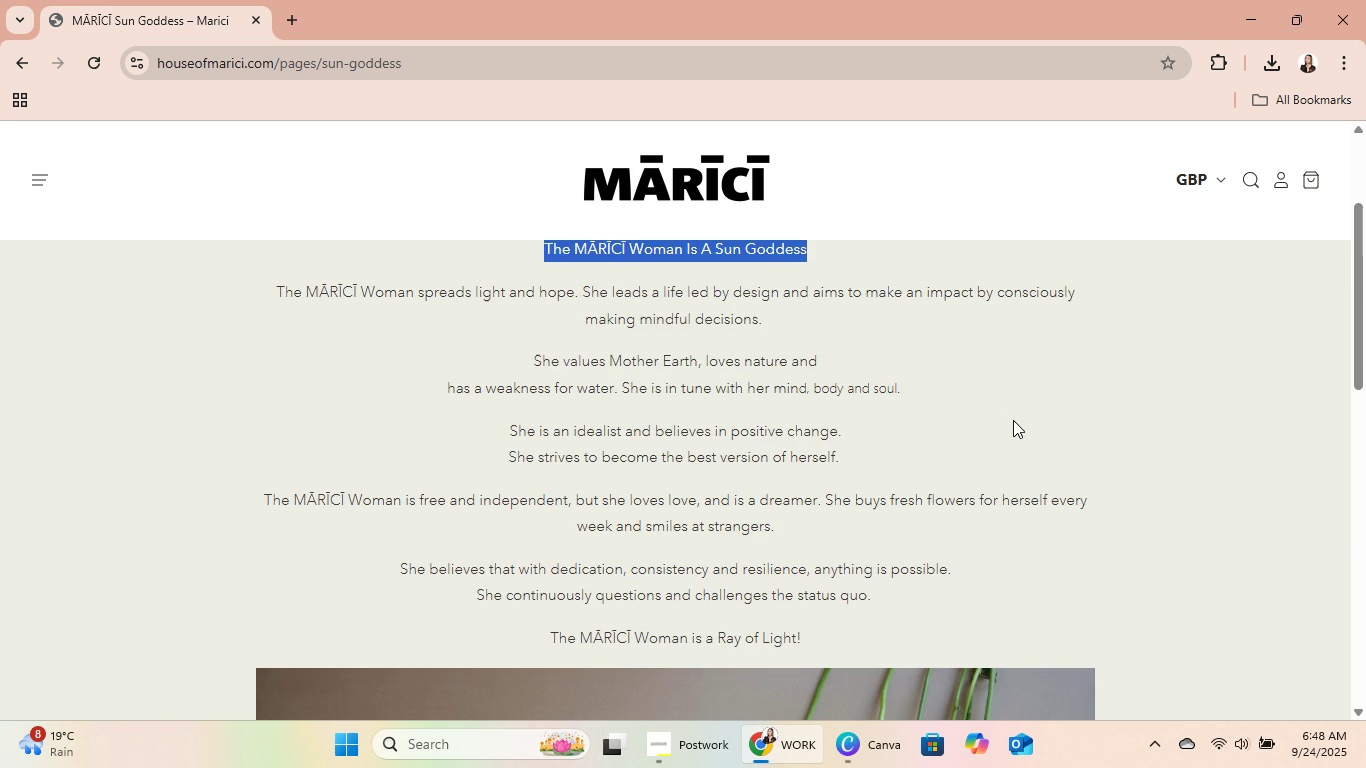 
scroll: coordinate [1013, 420], scroll_direction: down, amount: 5.0
 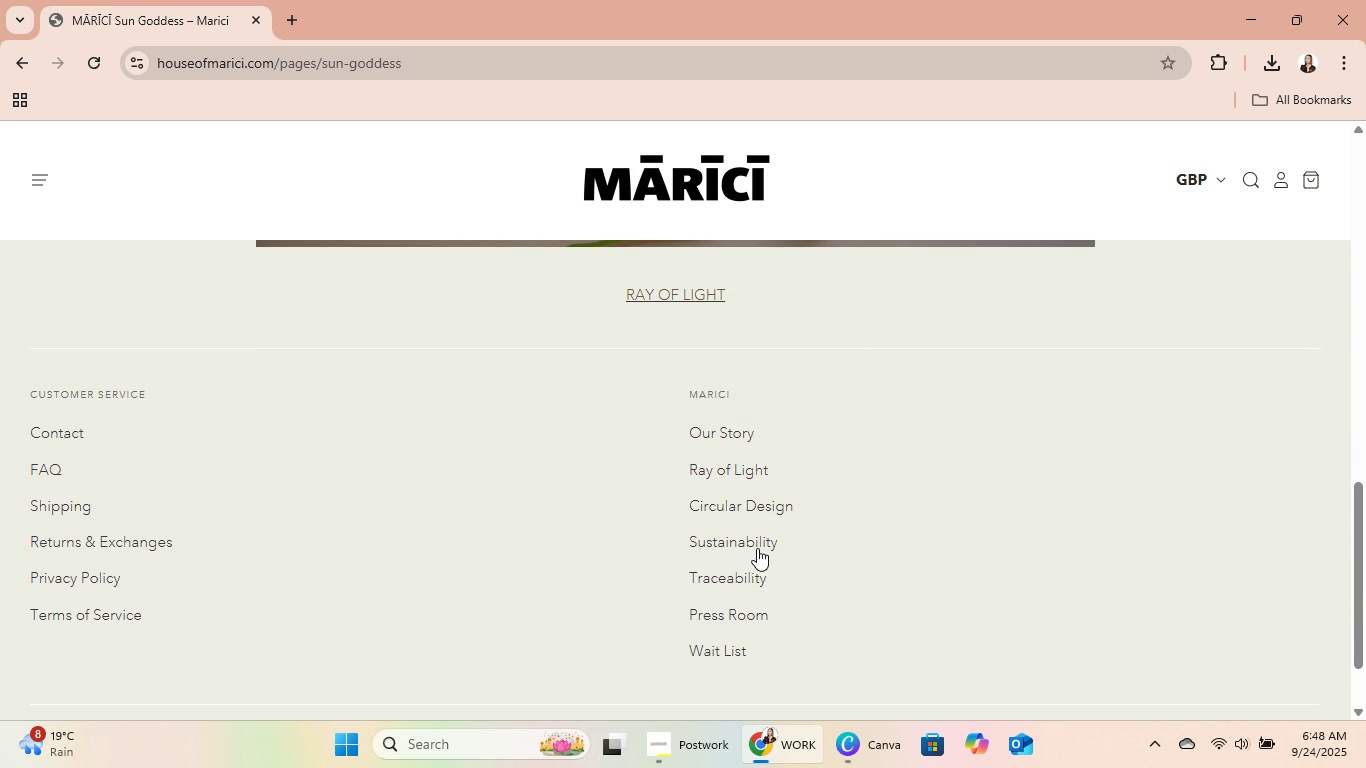 
left_click([757, 547])
 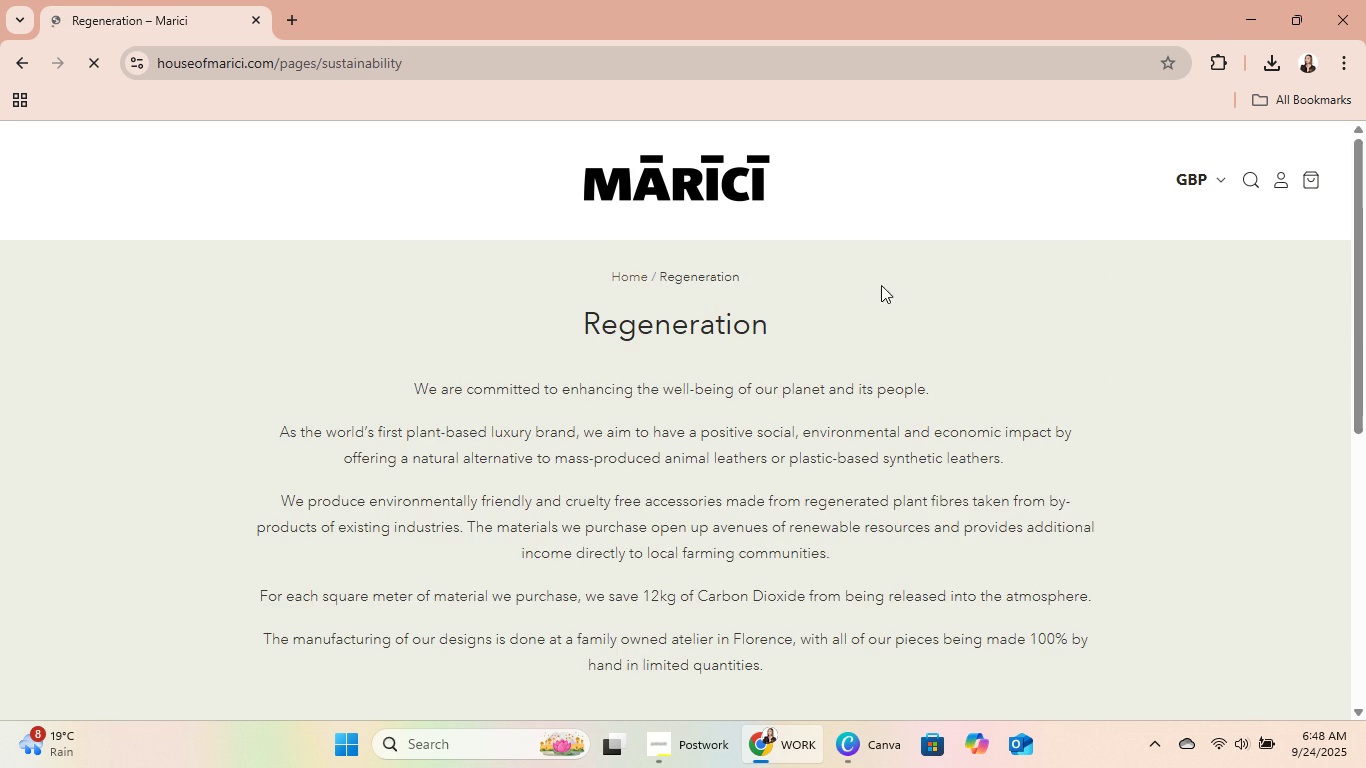 
scroll: coordinate [895, 282], scroll_direction: down, amount: 4.0
 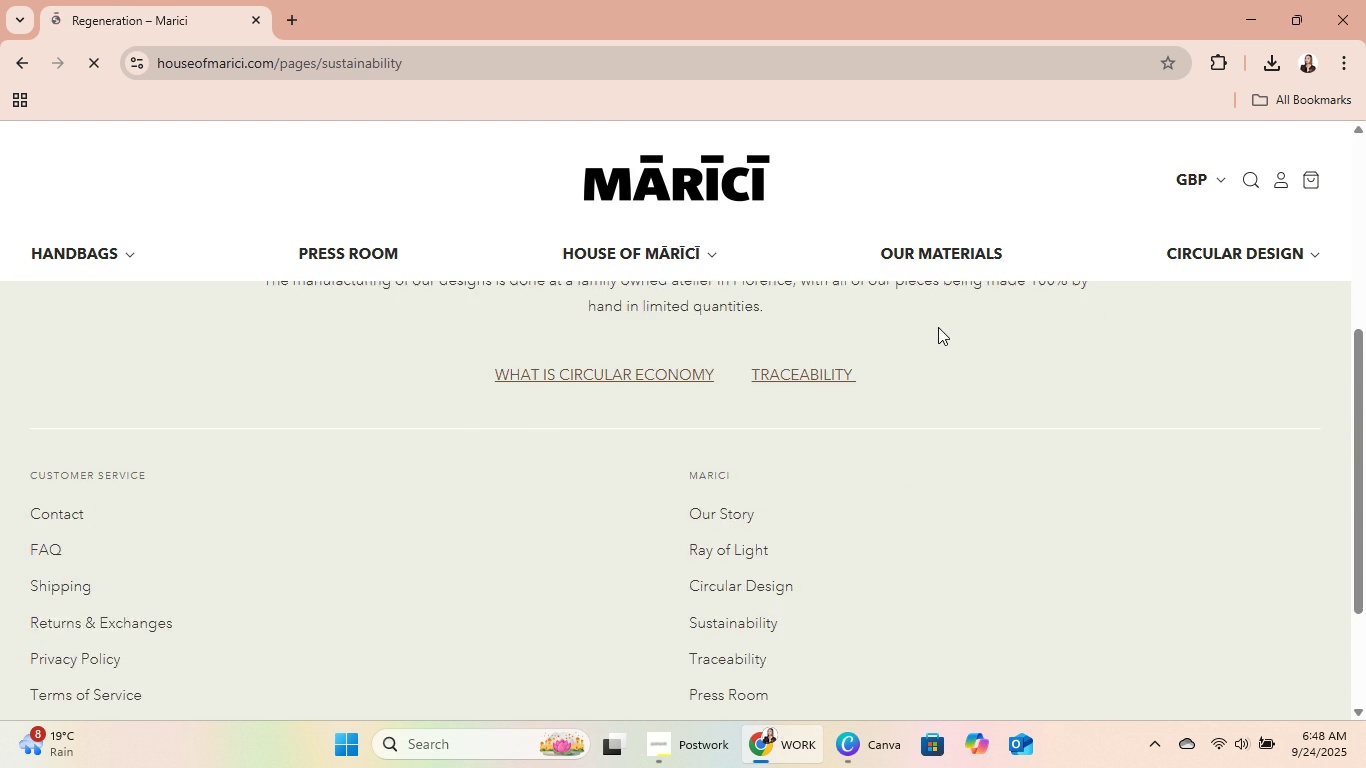 
scroll: coordinate [712, 337], scroll_direction: up, amount: 3.0
 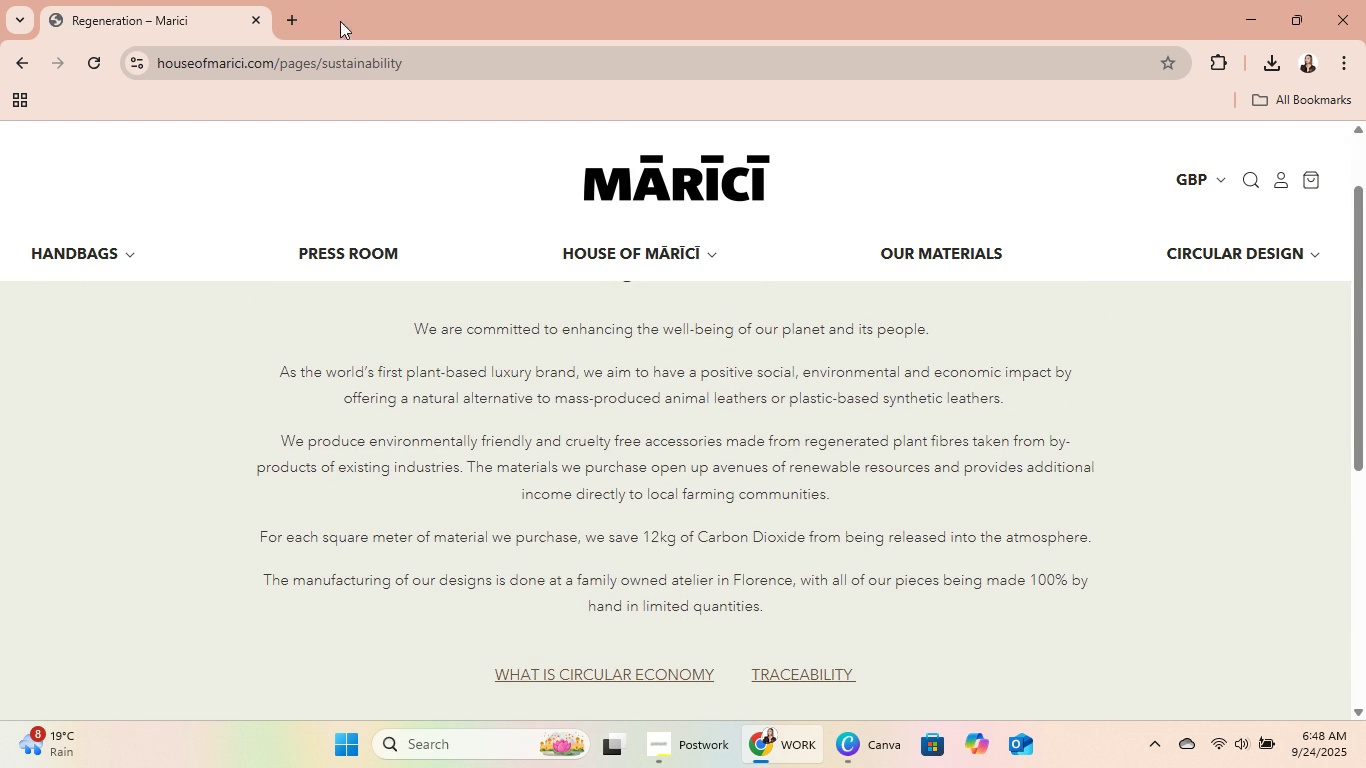 
left_click([299, 18])
 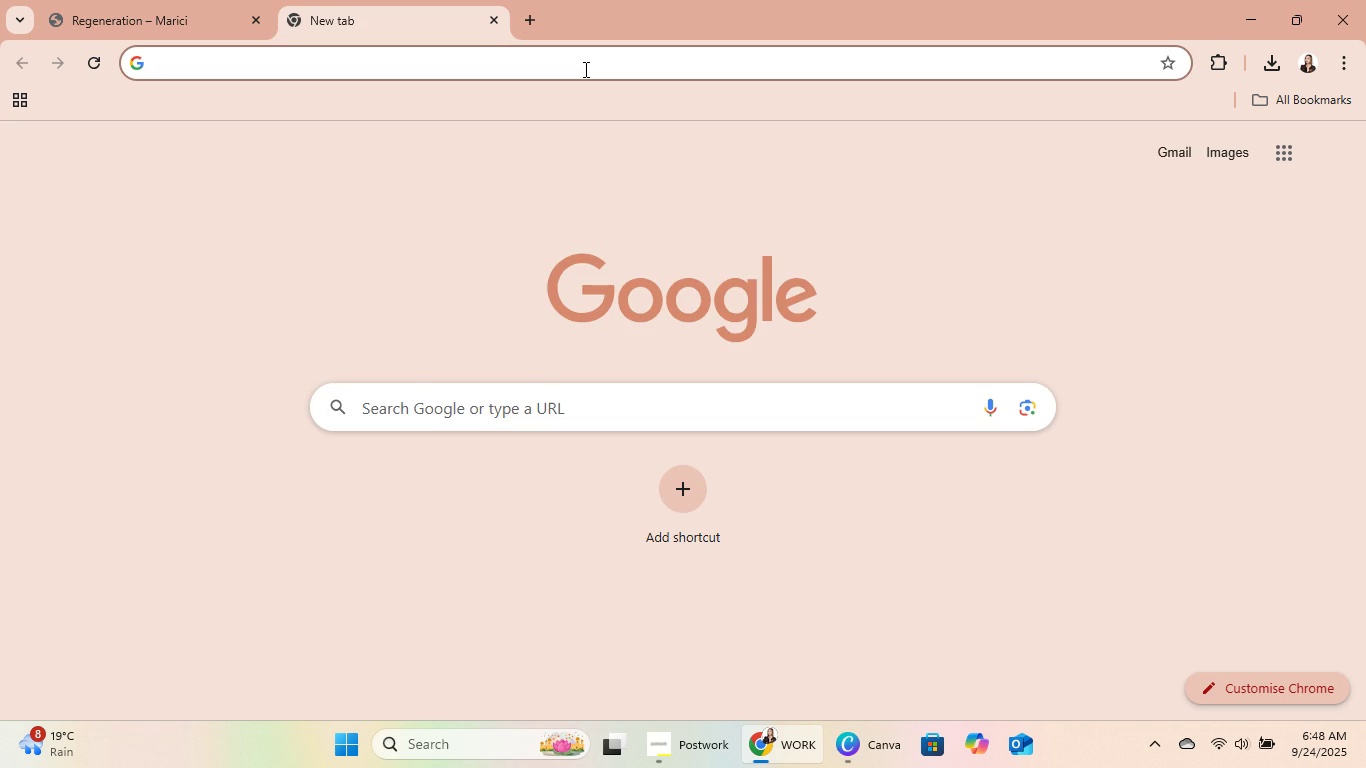 
type(gd)
key(Backspace)
type( code )
 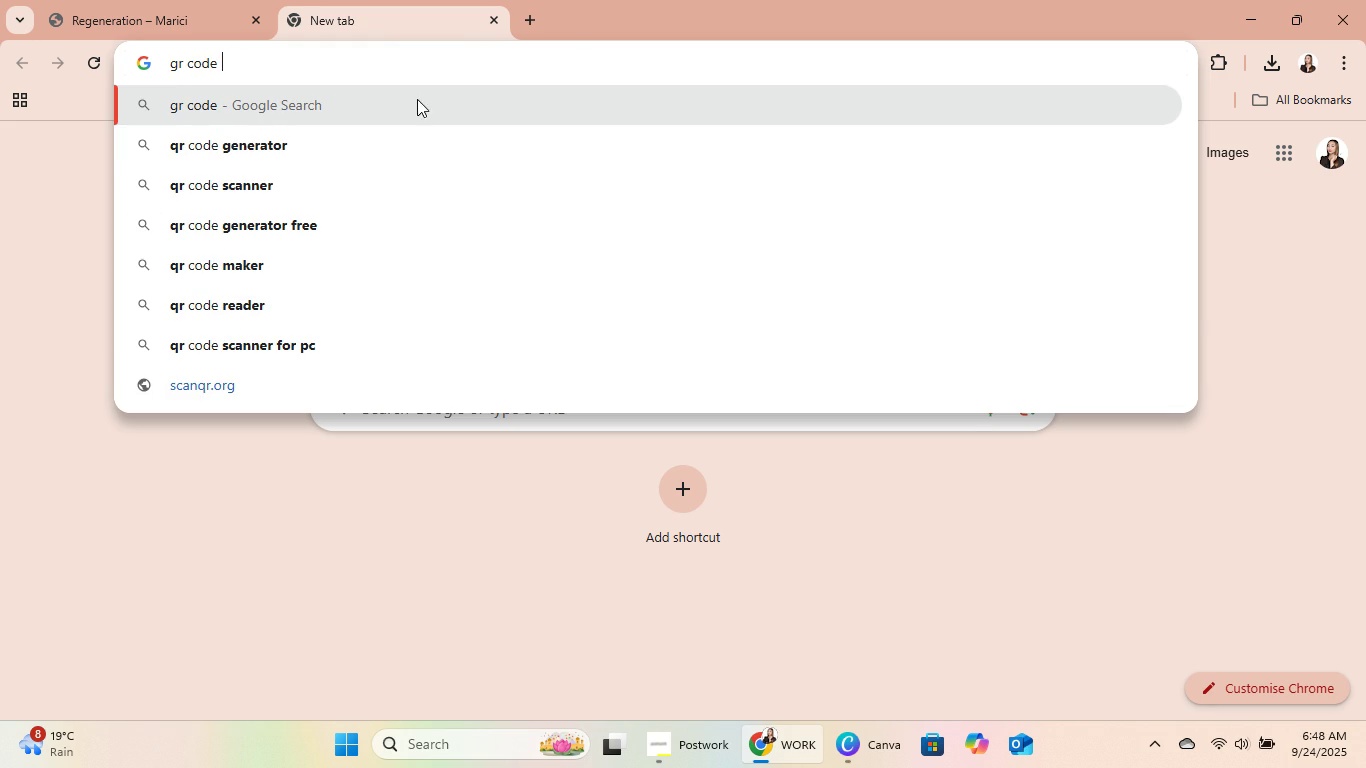 
left_click([358, 145])
 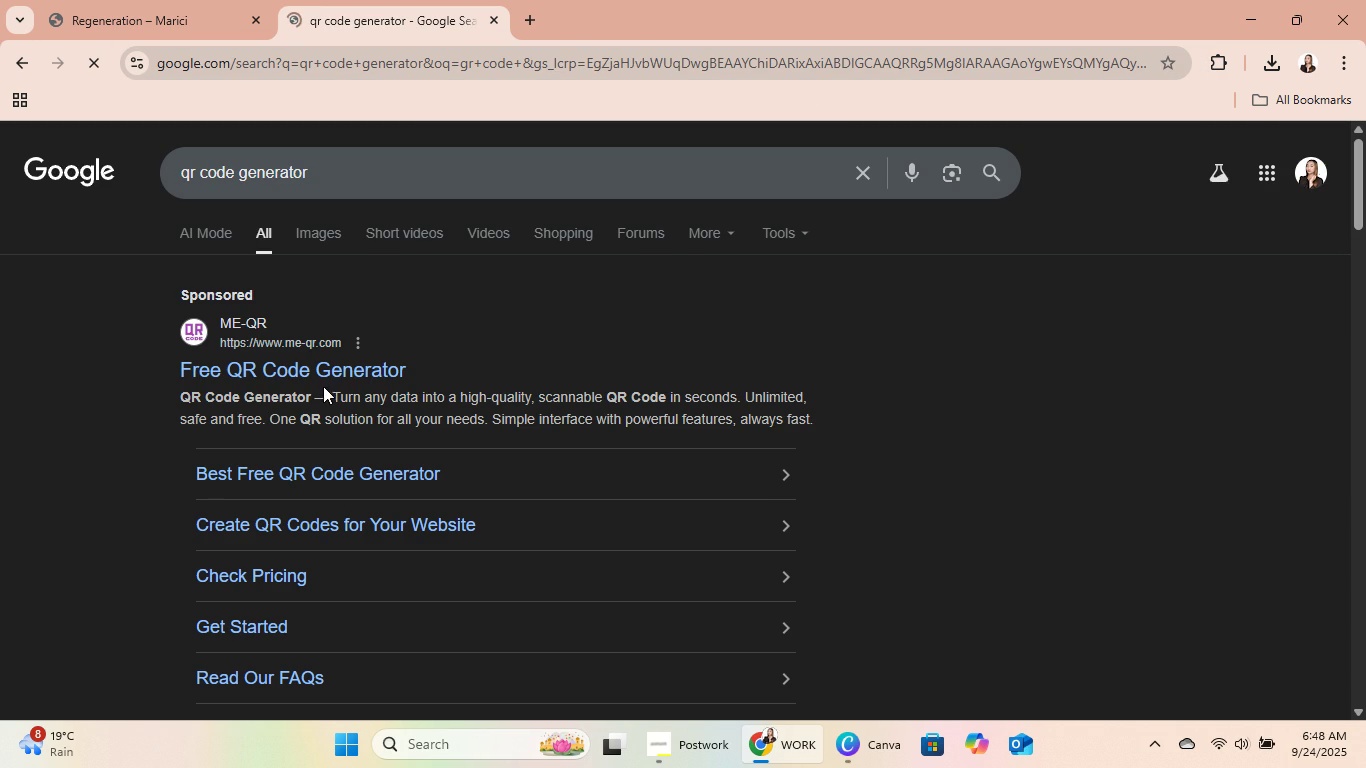 
left_click([330, 378])
 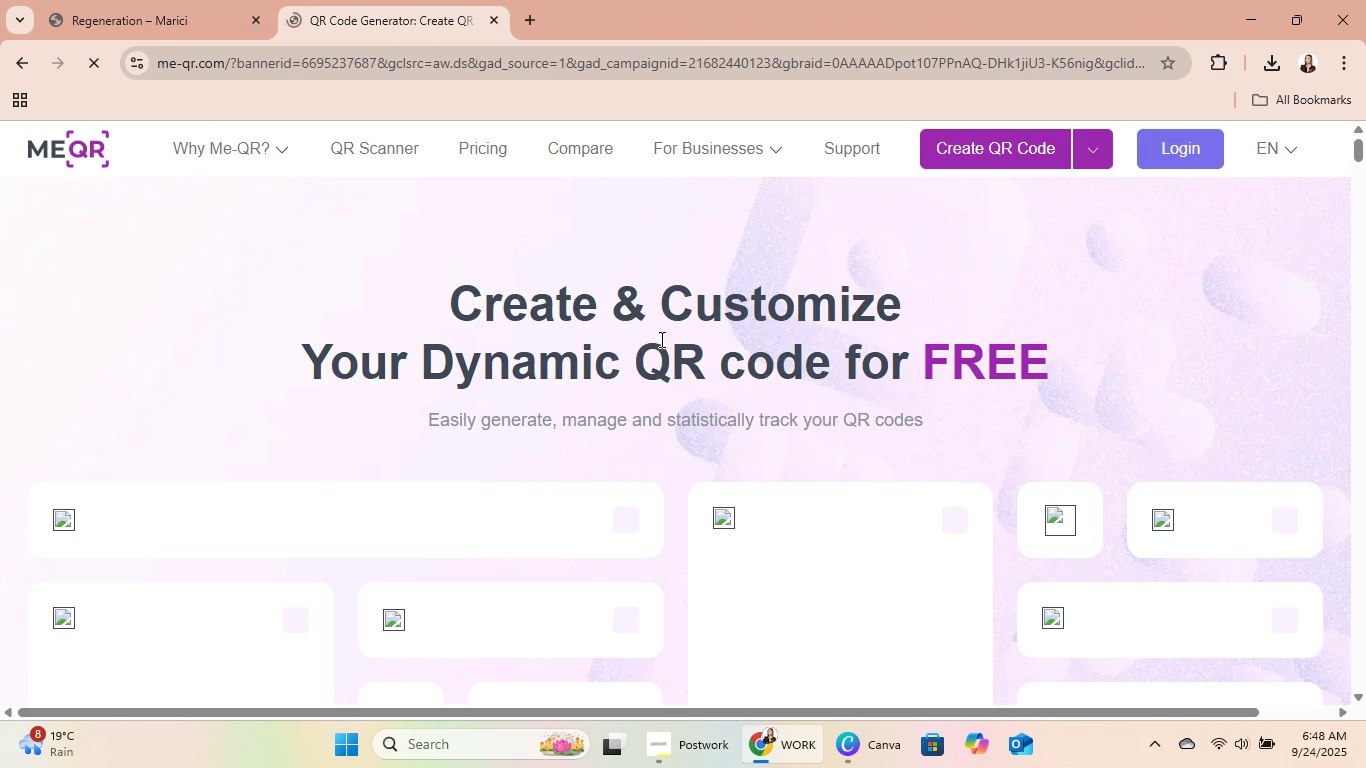 
scroll: coordinate [716, 283], scroll_direction: down, amount: 2.0
 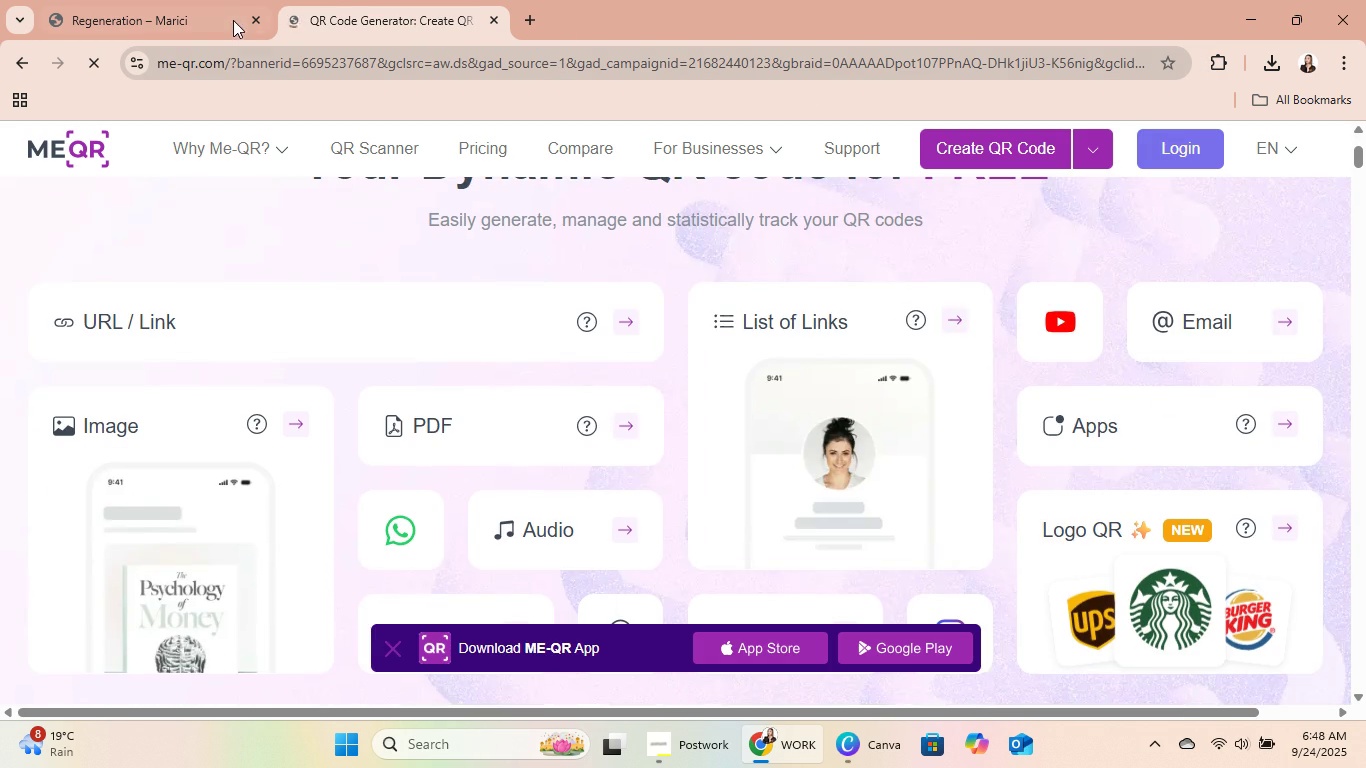 
left_click([230, 10])
 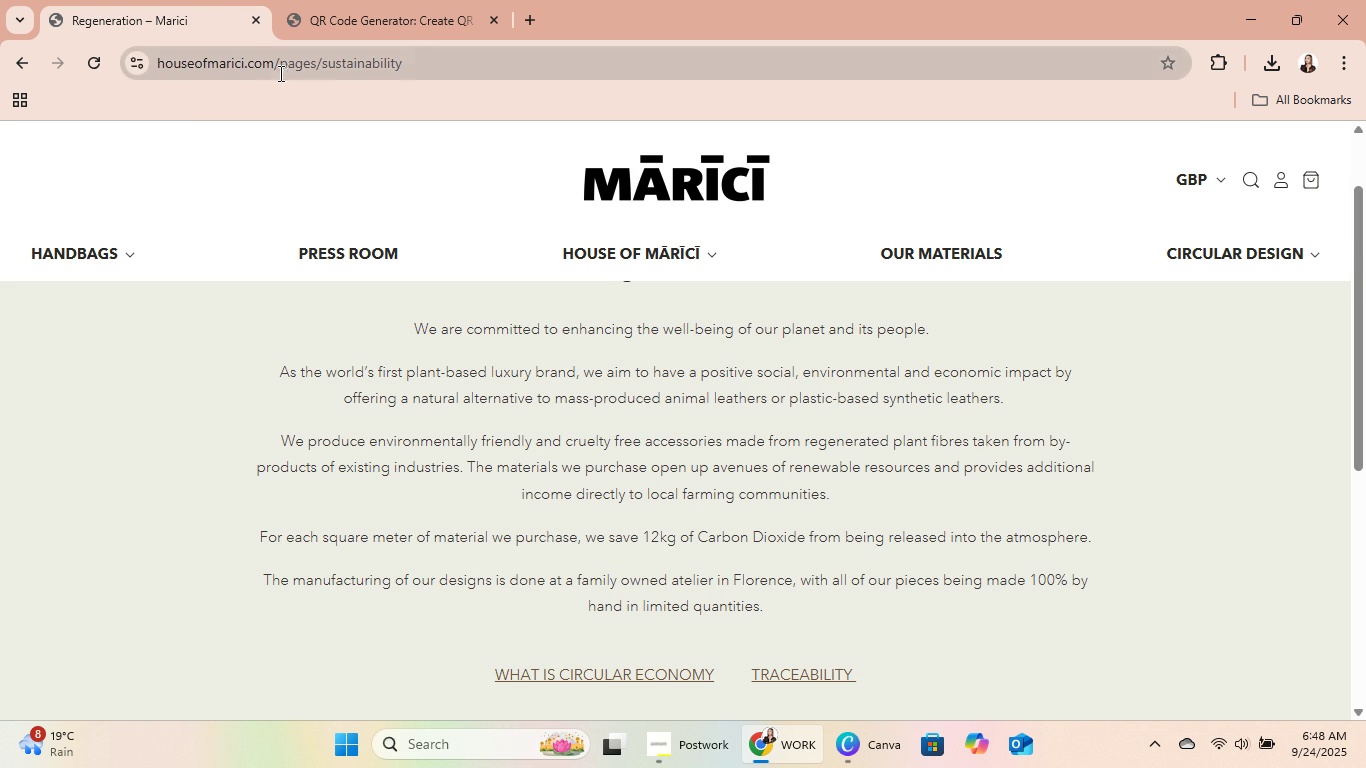 
left_click([279, 73])